 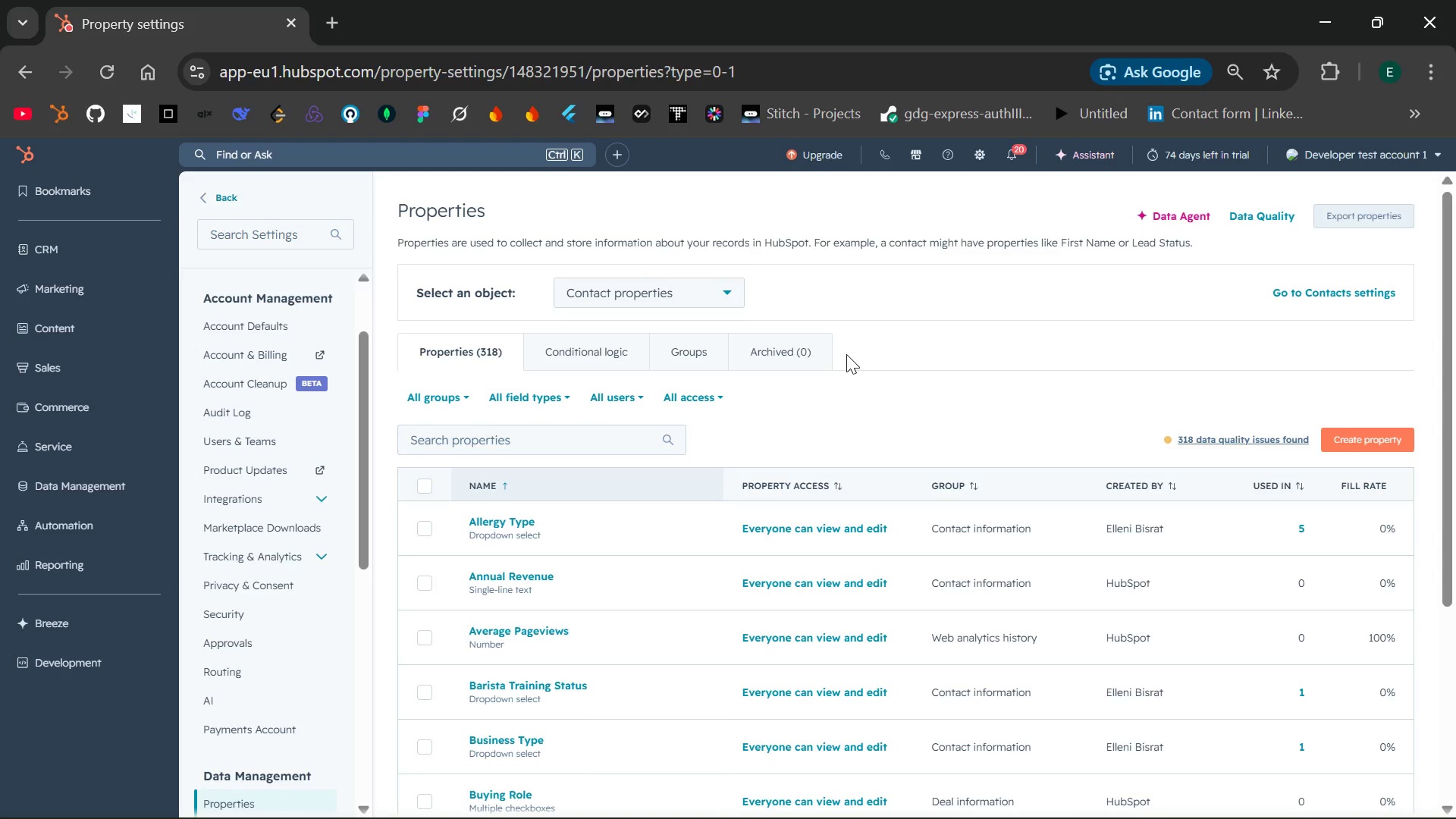 
left_click([1341, 434])
 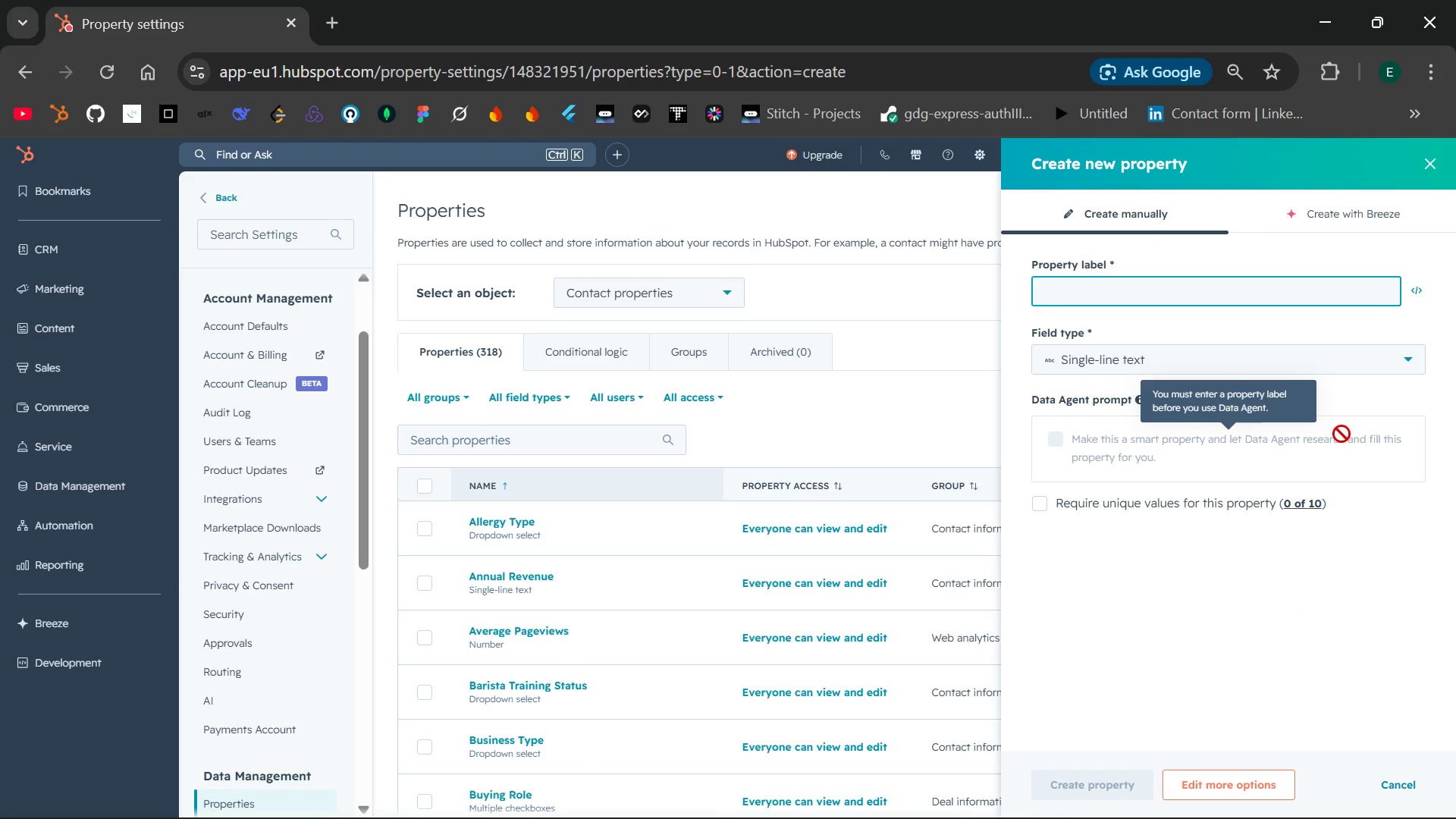 
left_click([1199, 294])
 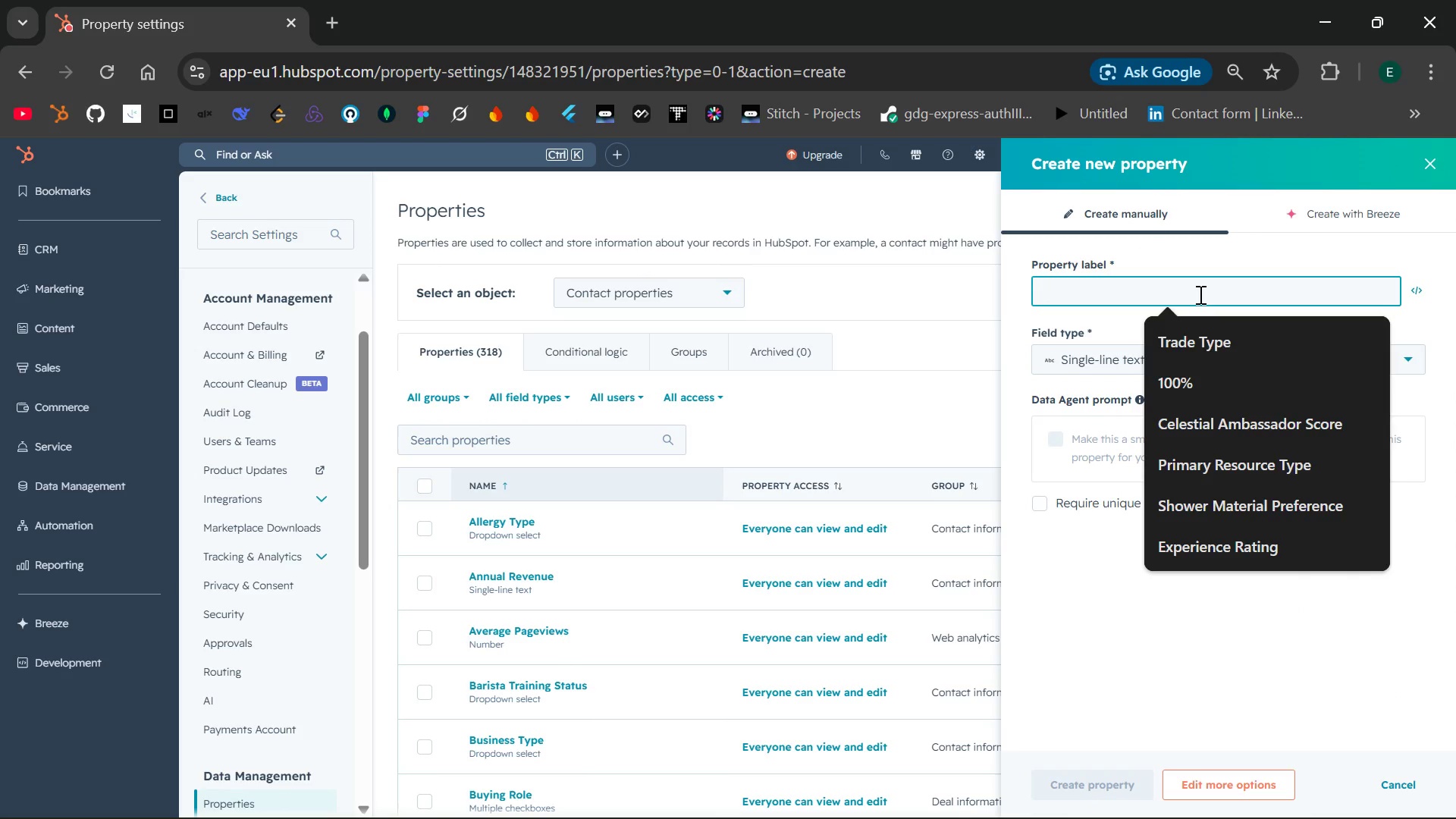 
type(Visa Category)
 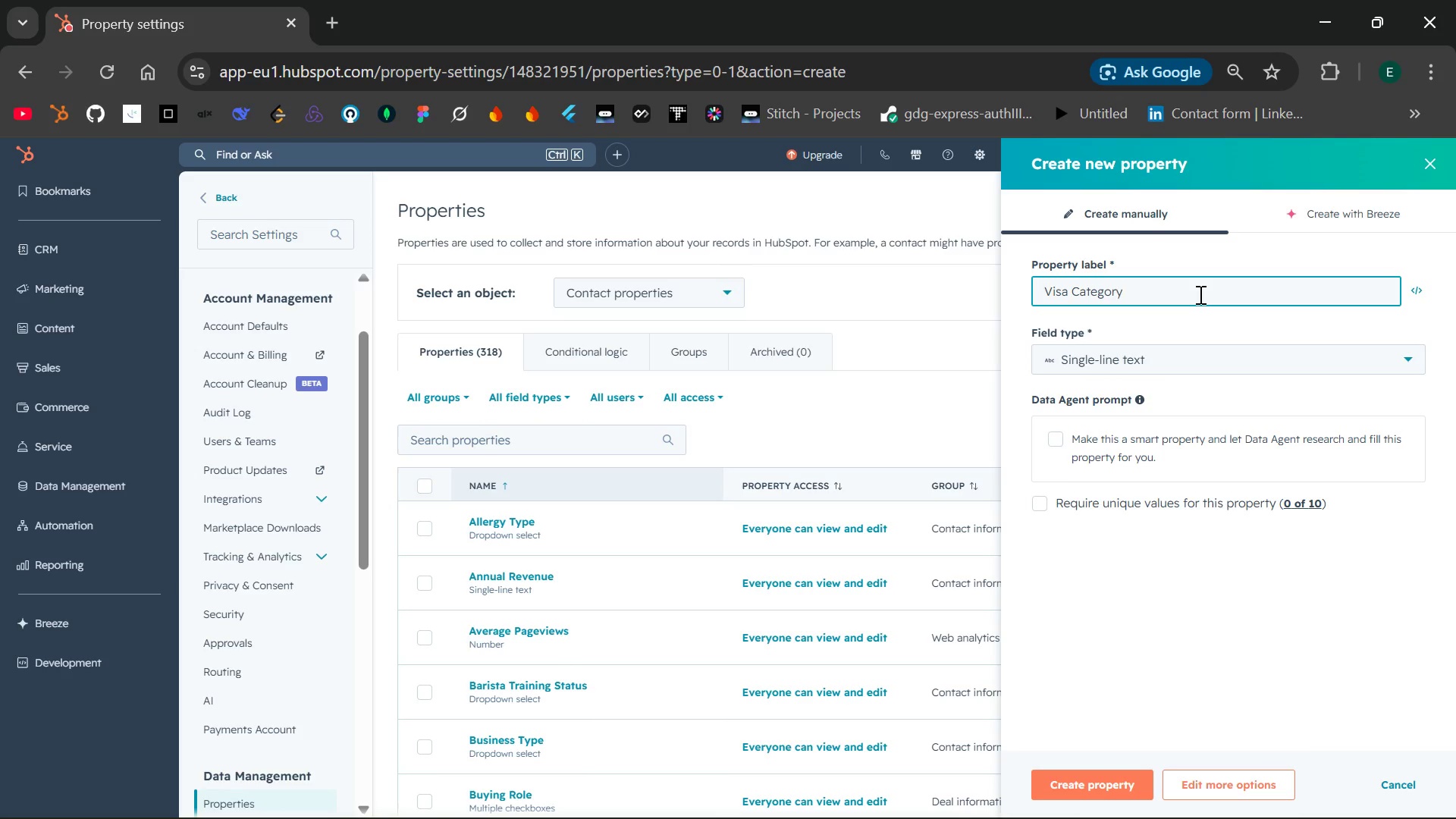 
wait(5.55)
 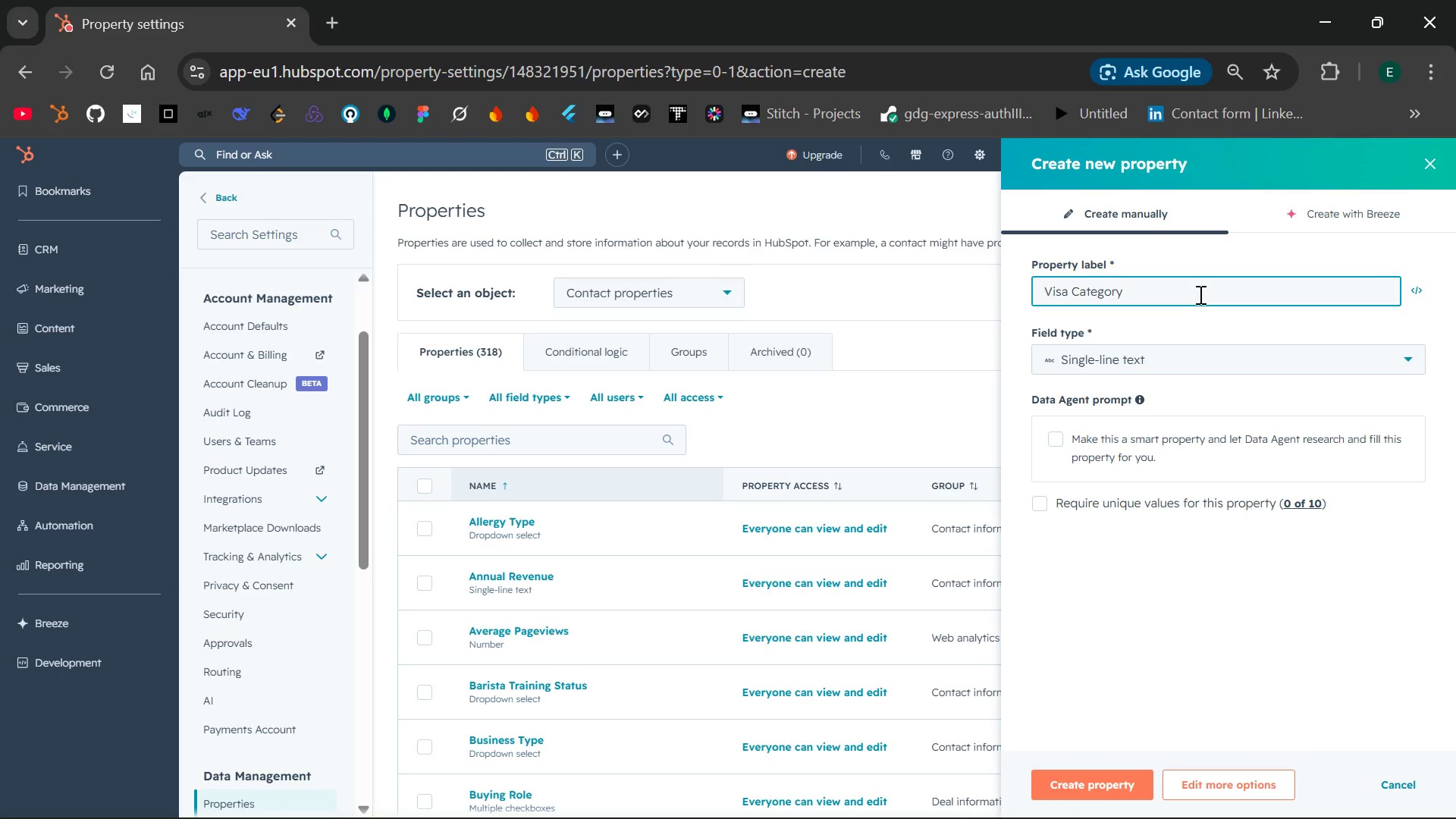 
left_click([659, 787])
 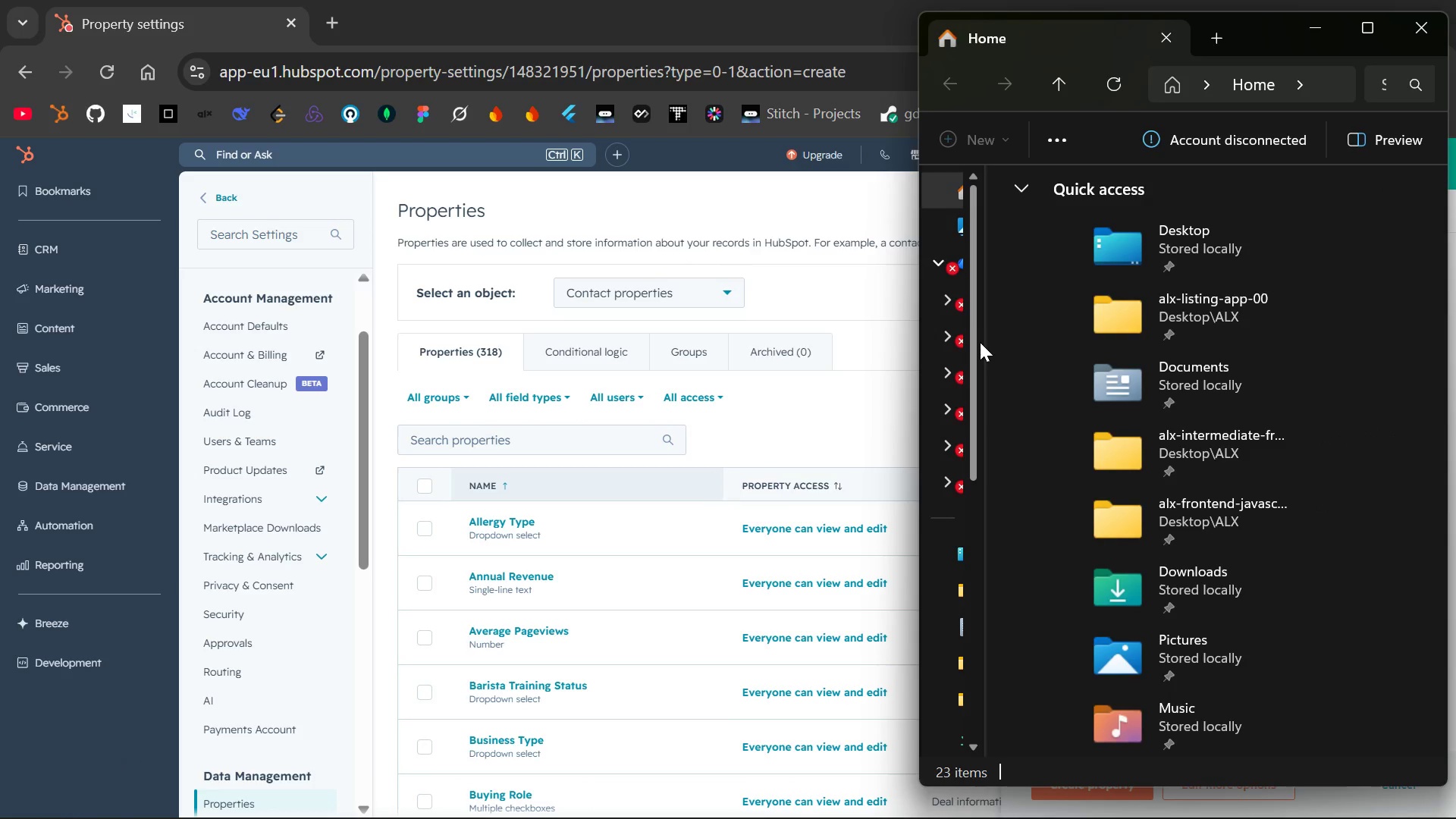 
wait(6.49)
 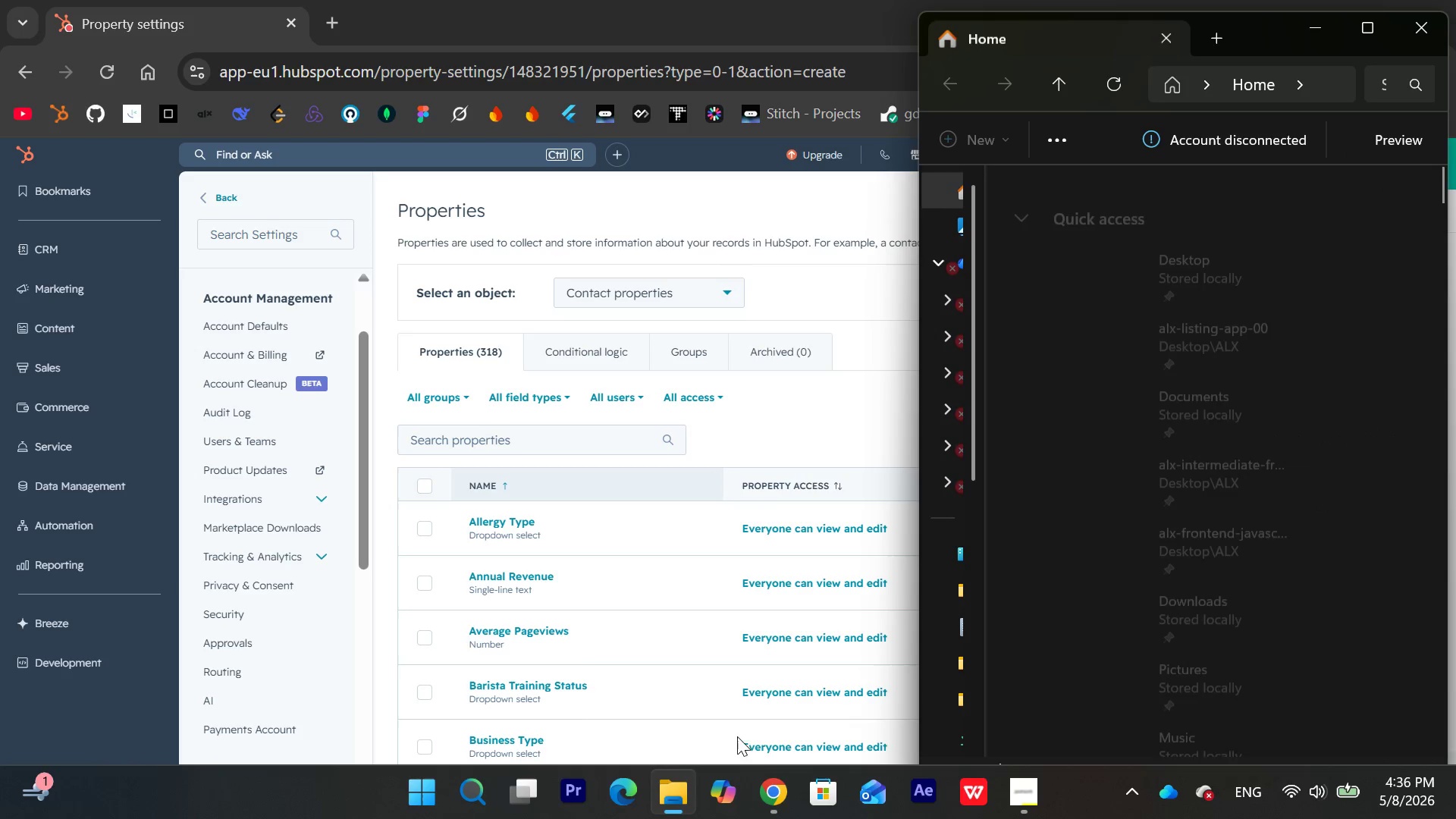 
left_click_drag(start_coordinate=[984, 353], to_coordinate=[1071, 339])
 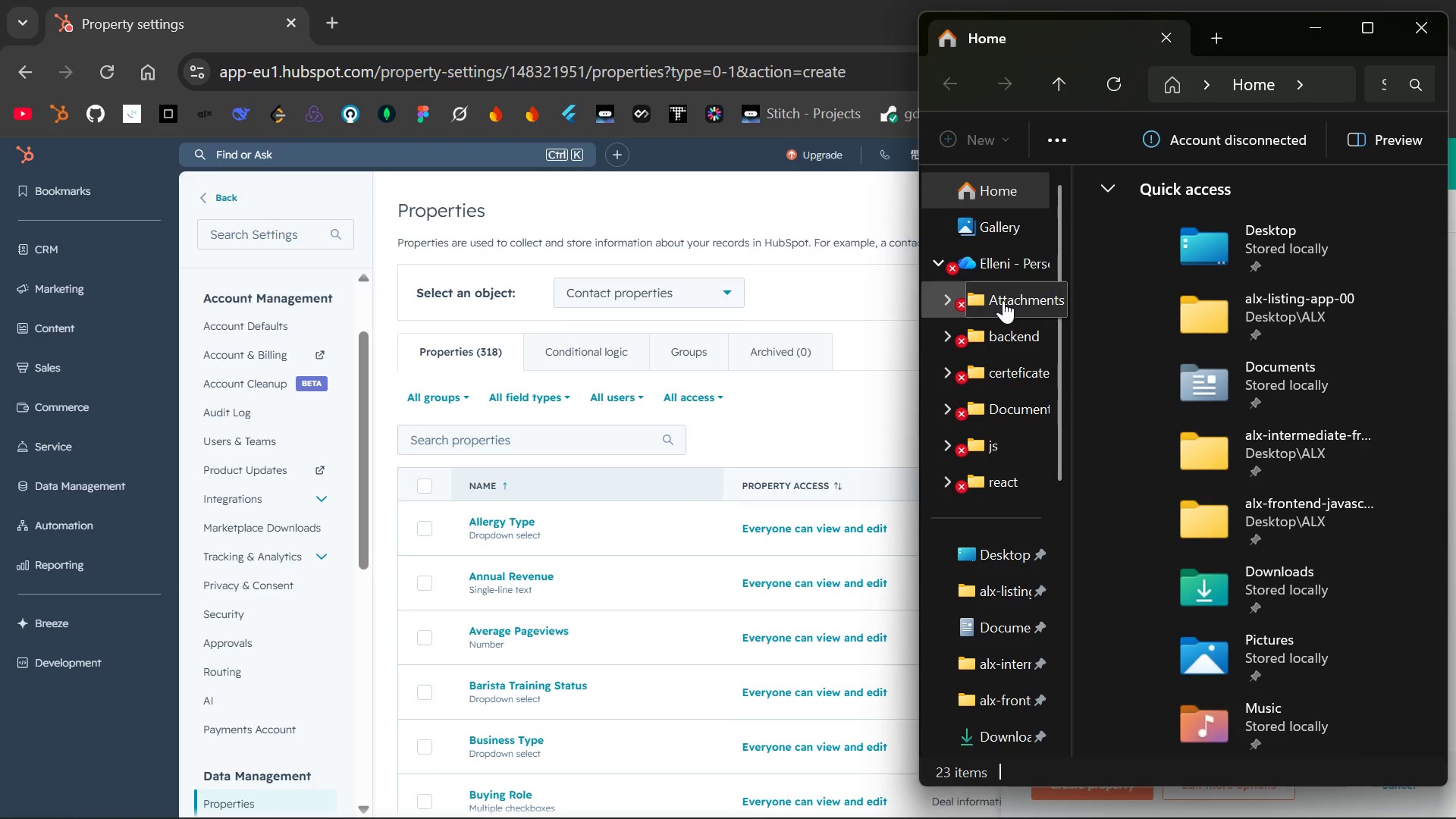 
left_click([1003, 300])
 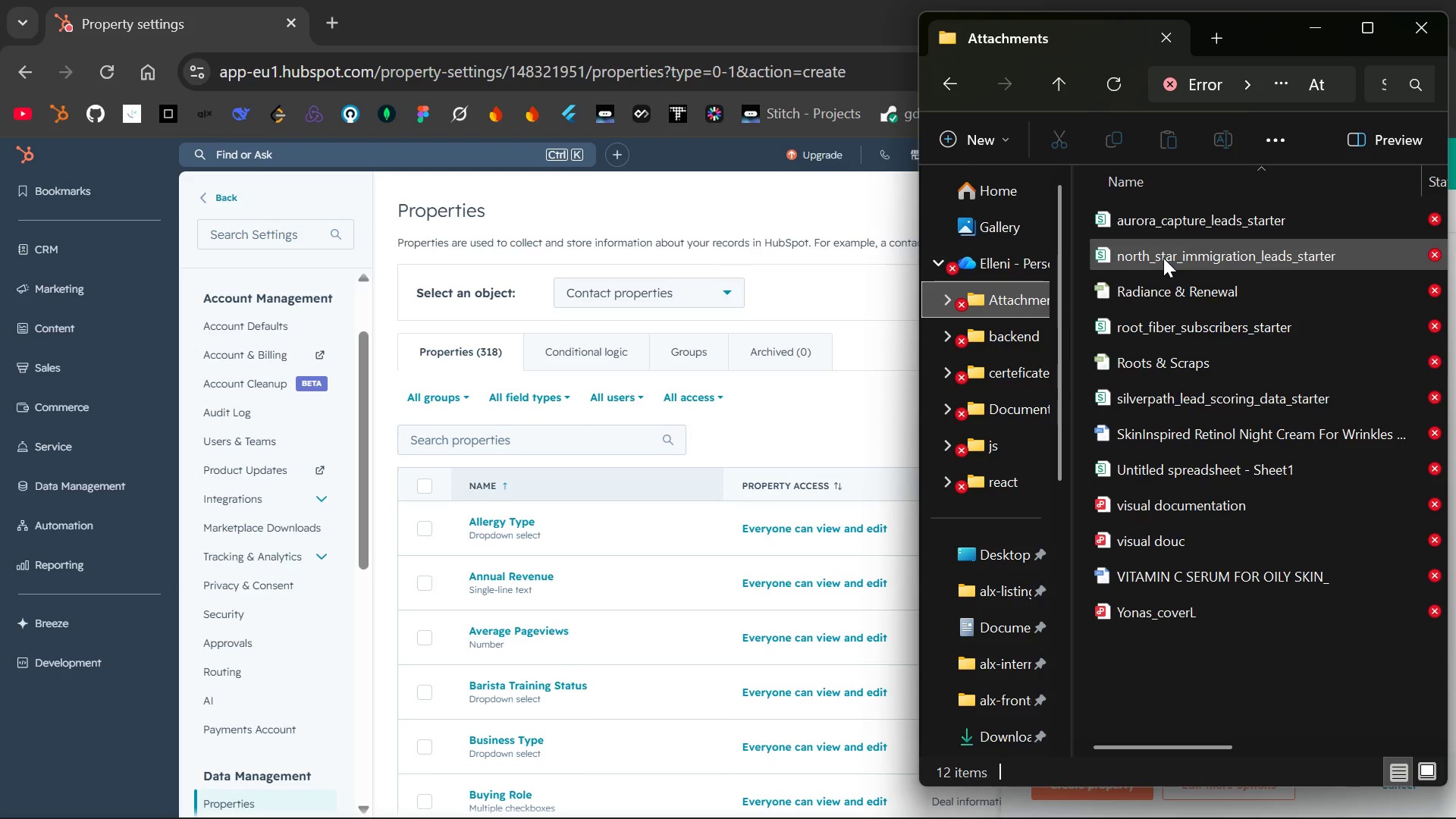 
double_click([1163, 258])
 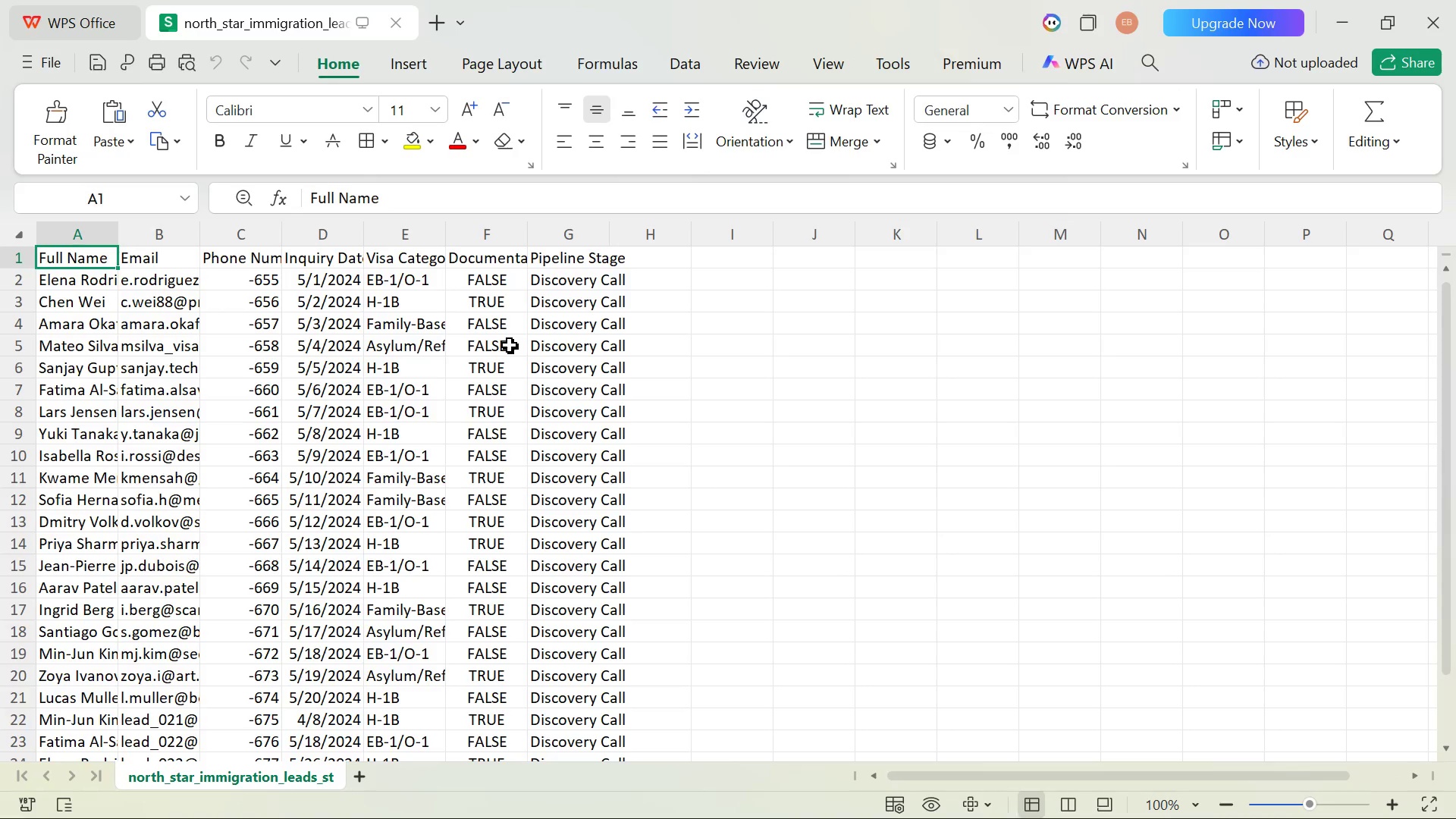 
wait(7.8)
 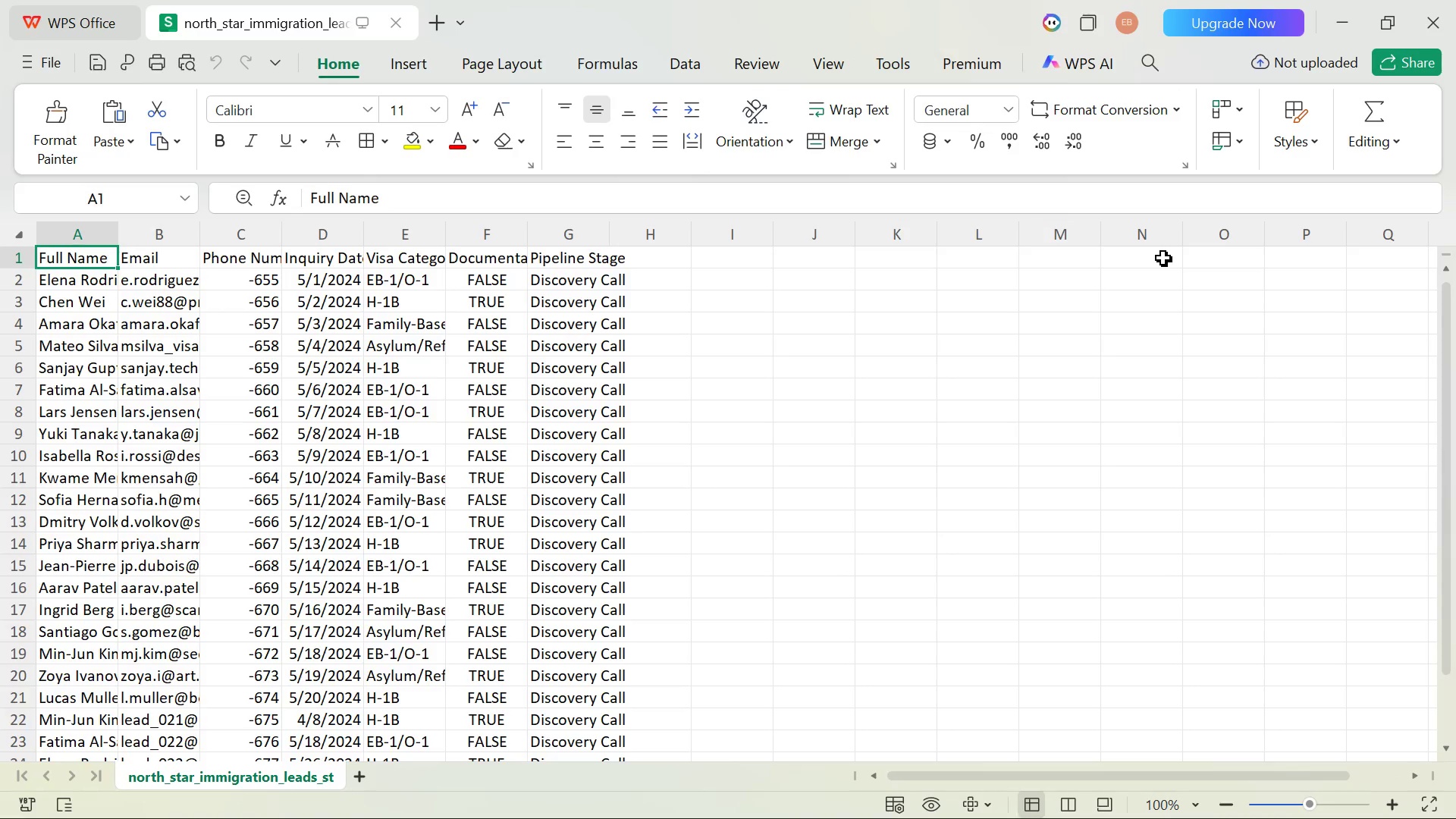 
left_click_drag(start_coordinate=[116, 236], to_coordinate=[184, 226])
 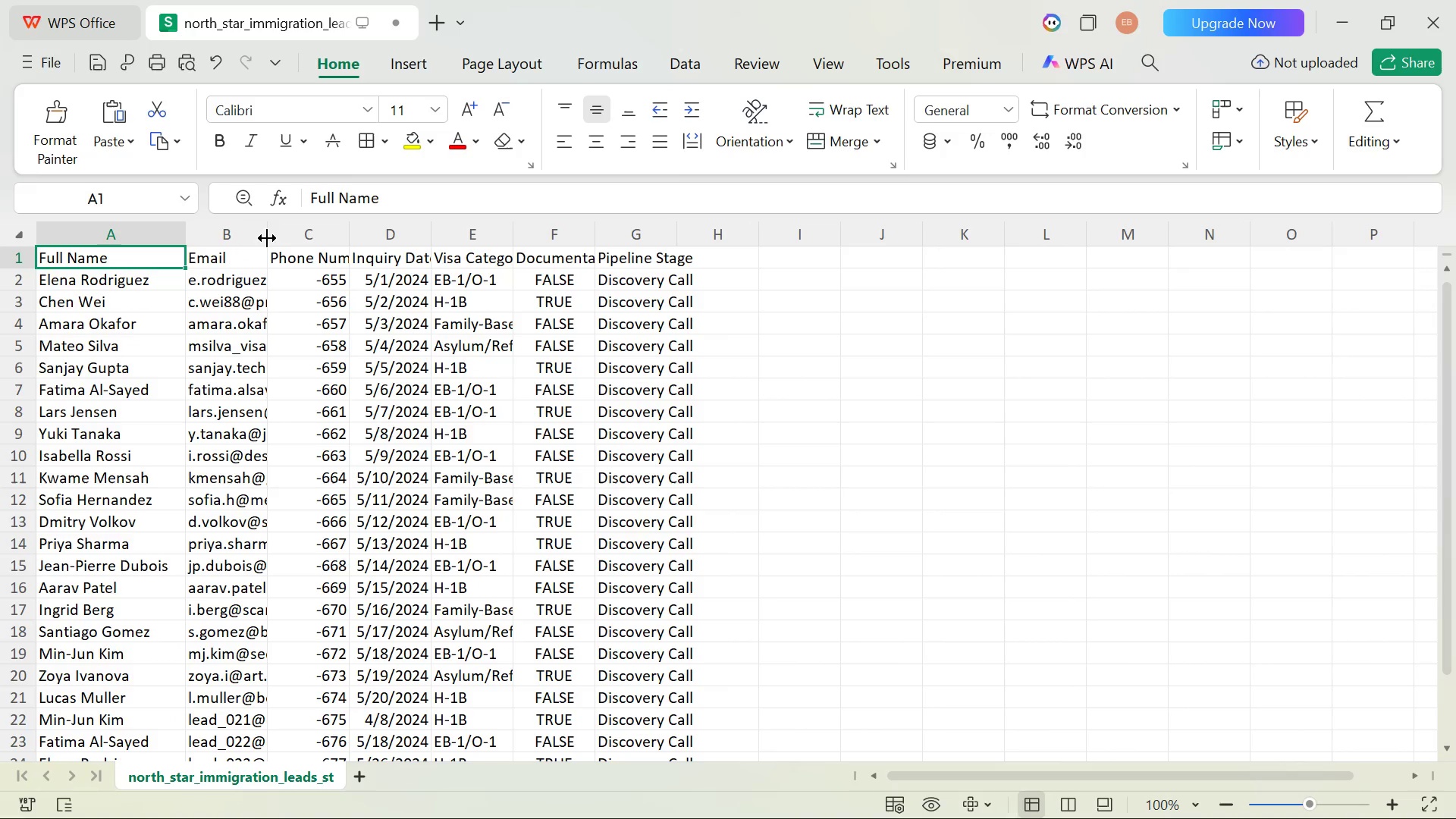 
left_click_drag(start_coordinate=[266, 240], to_coordinate=[367, 217])
 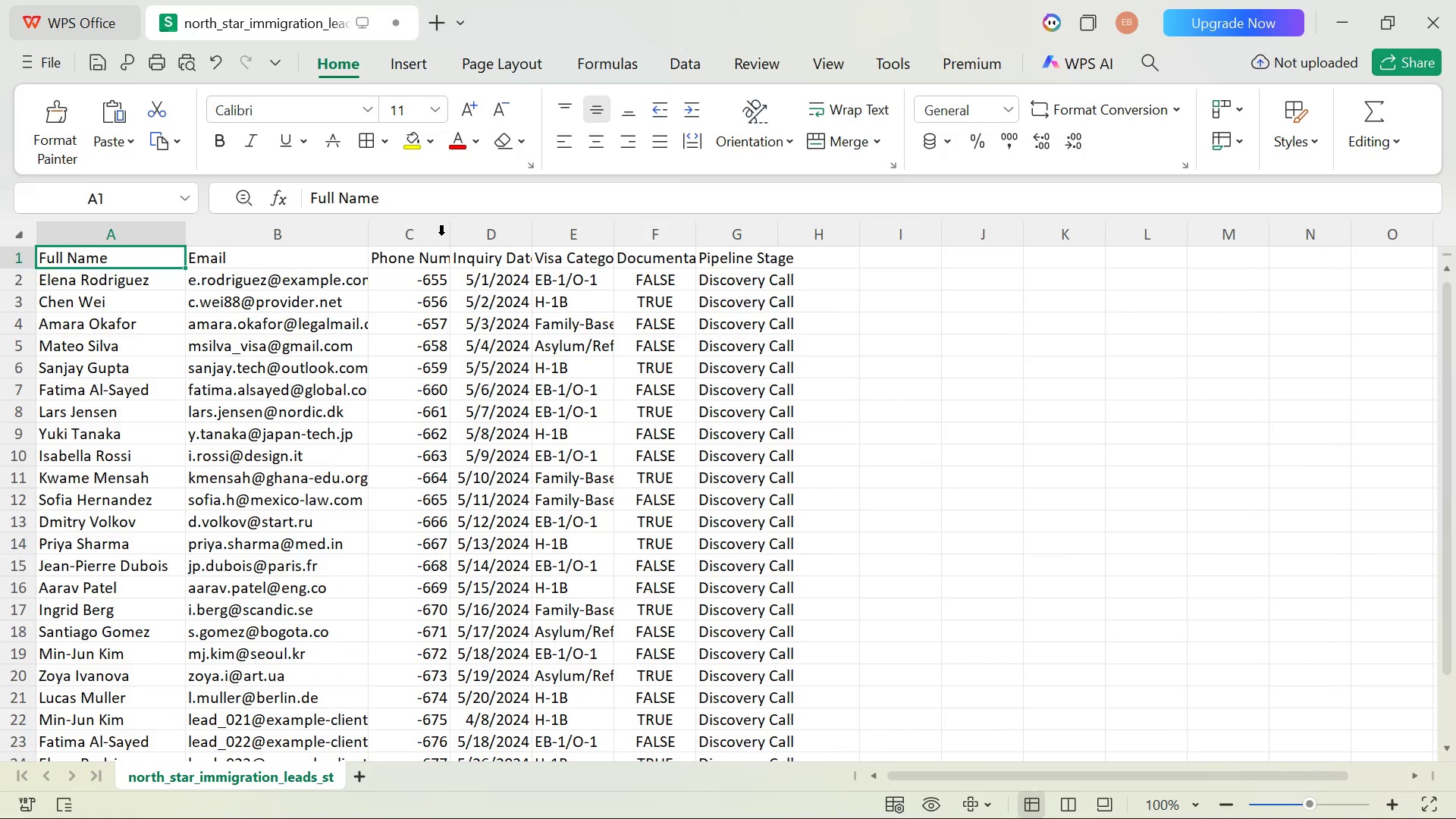 
left_click_drag(start_coordinate=[447, 236], to_coordinate=[459, 236])
 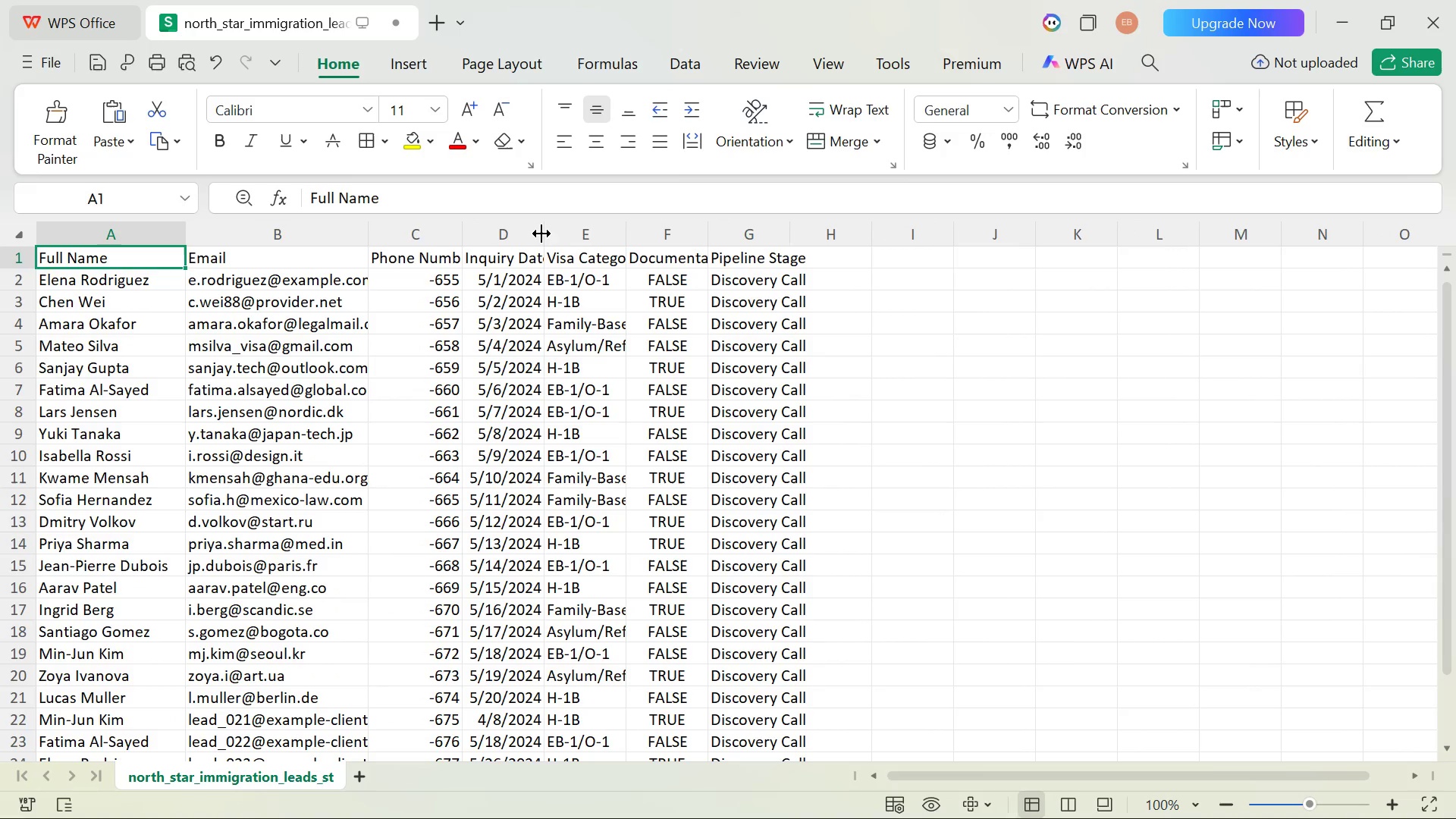 
left_click_drag(start_coordinate=[545, 234], to_coordinate=[623, 242])
 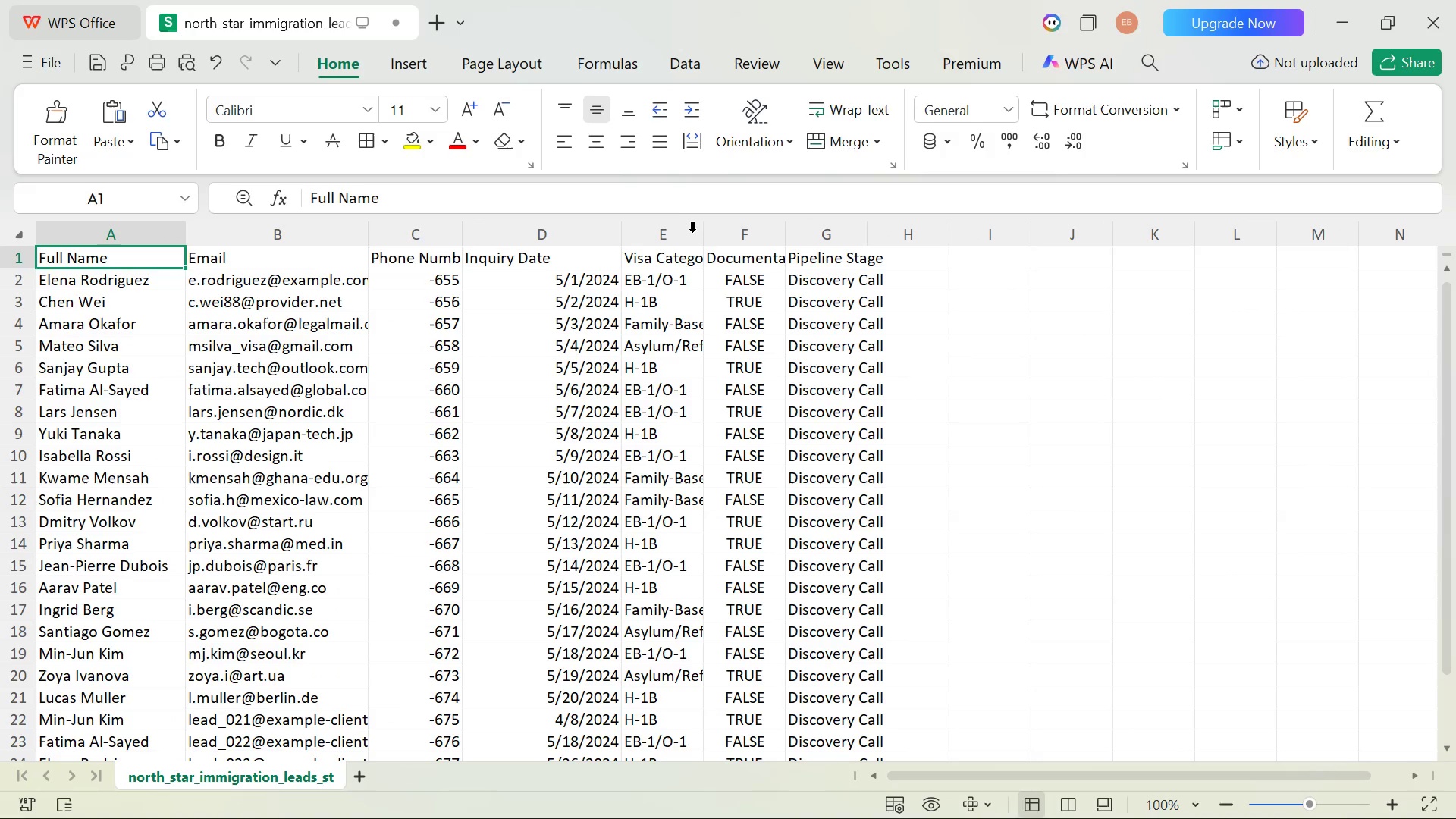 
left_click_drag(start_coordinate=[701, 236], to_coordinate=[735, 236])
 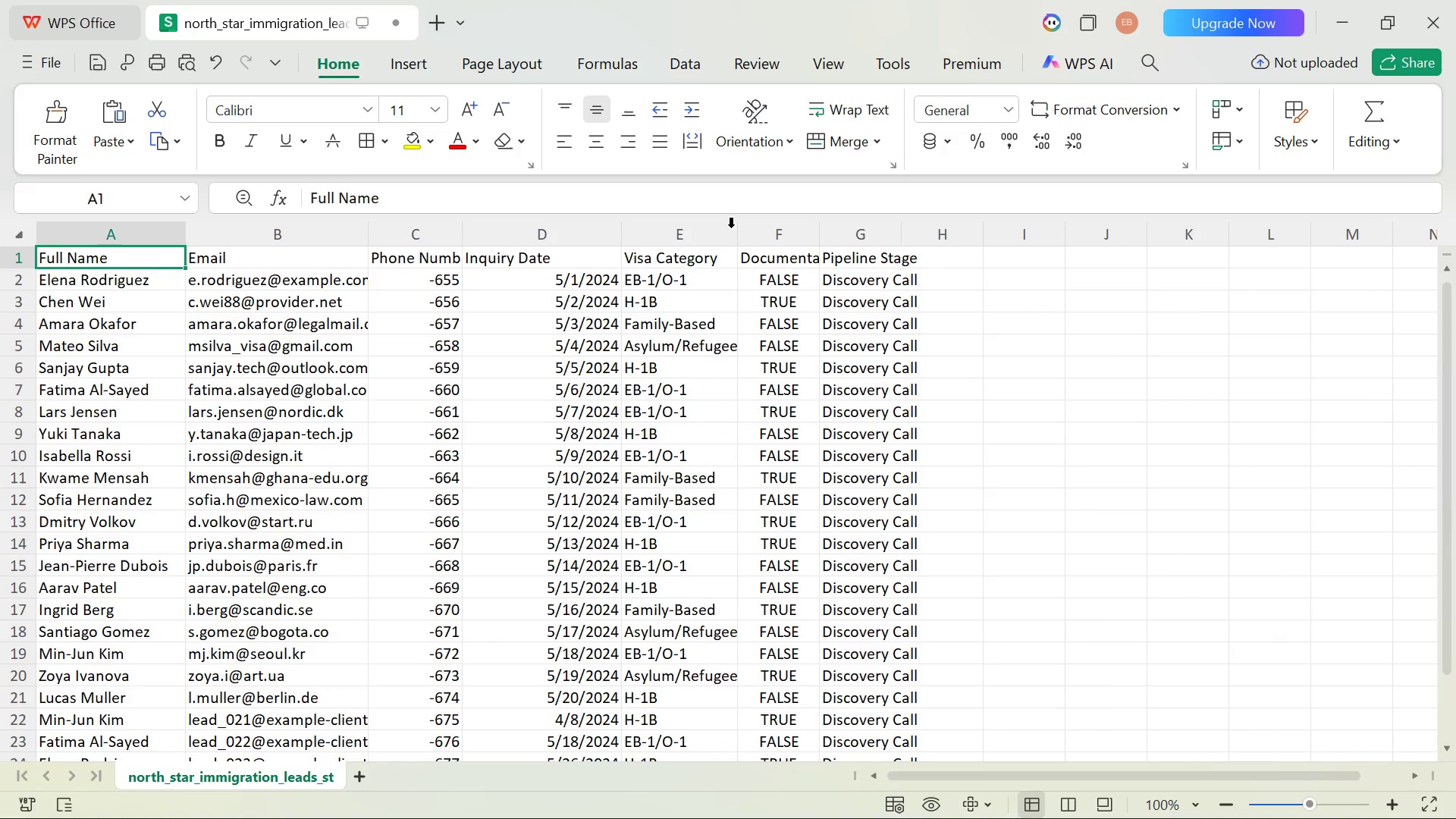 
left_click_drag(start_coordinate=[731, 227], to_coordinate=[738, 227])
 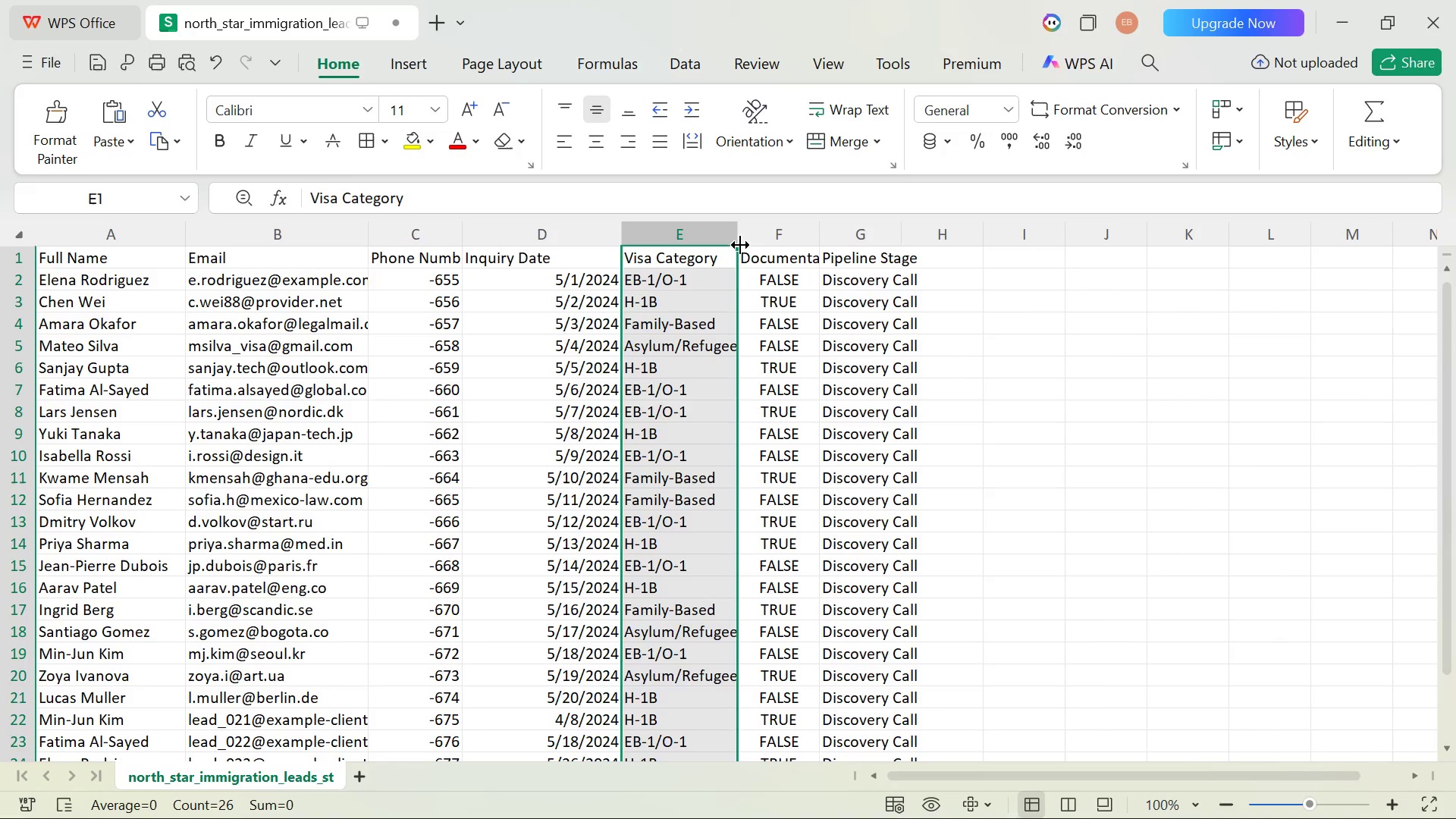 
left_click_drag(start_coordinate=[739, 245], to_coordinate=[758, 240])
 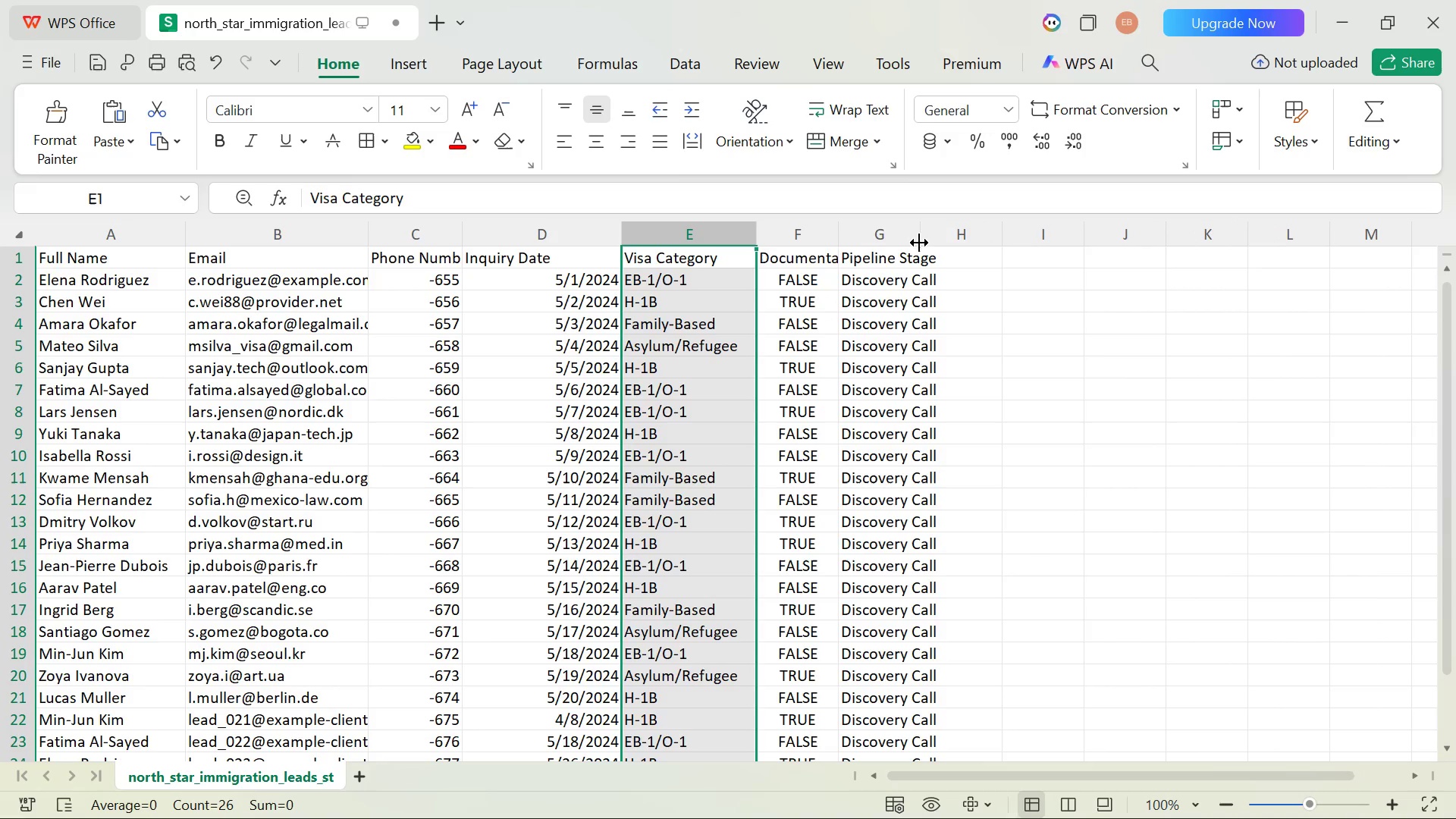 
left_click_drag(start_coordinate=[922, 237], to_coordinate=[964, 234])
 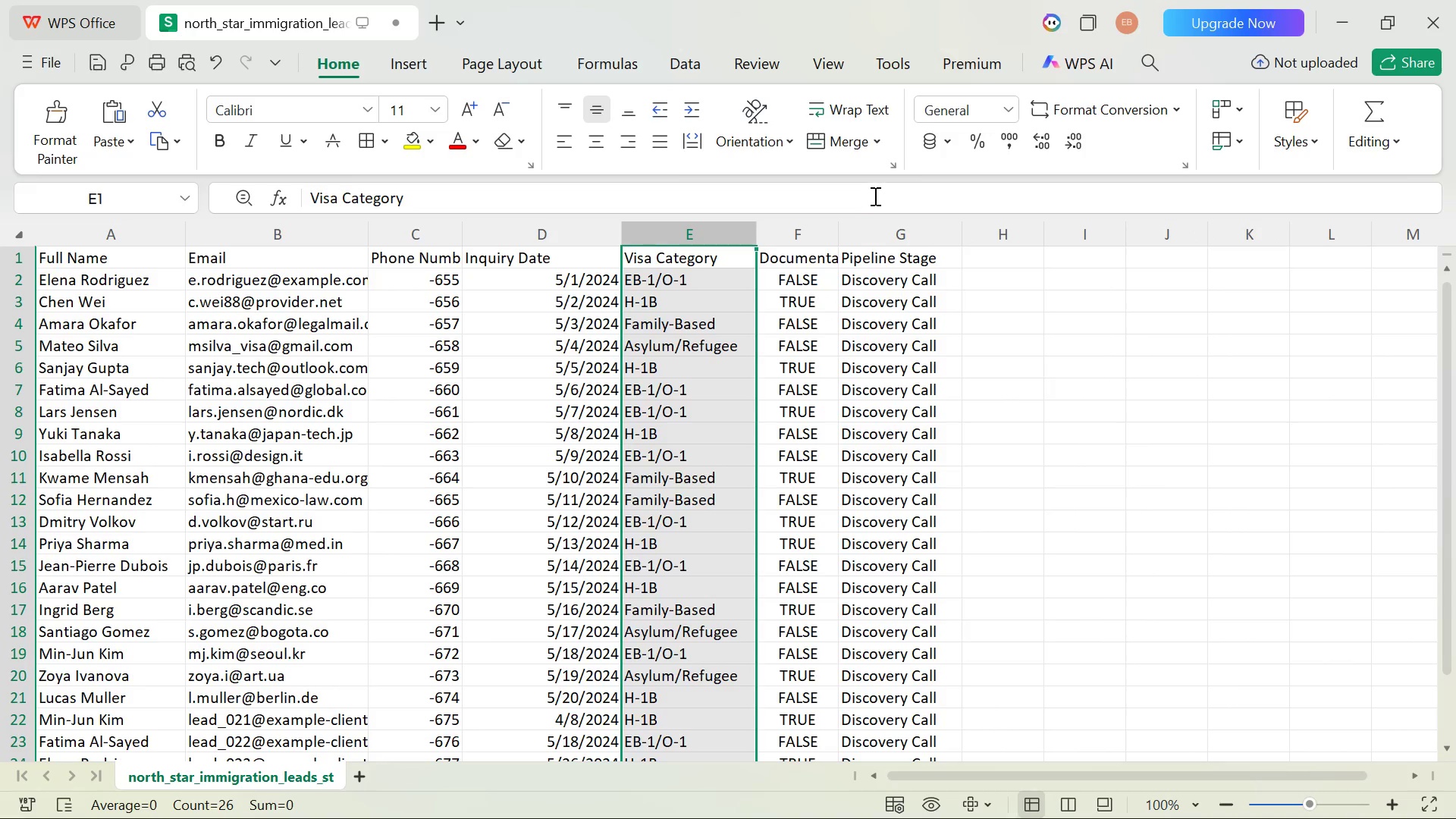 
left_click([871, 196])
 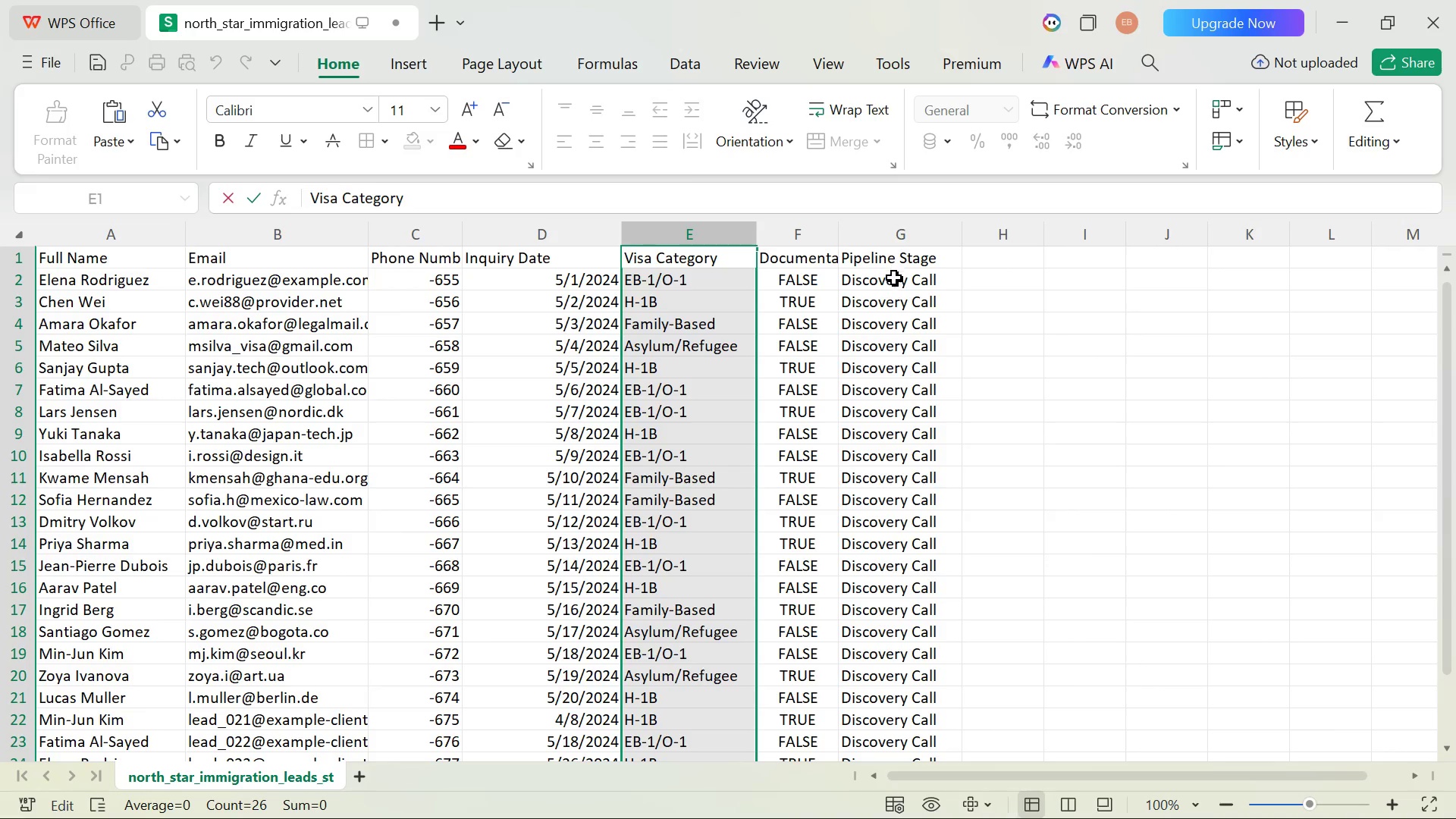 
scroll: coordinate [882, 402], scroll_direction: up, amount: 6.0
 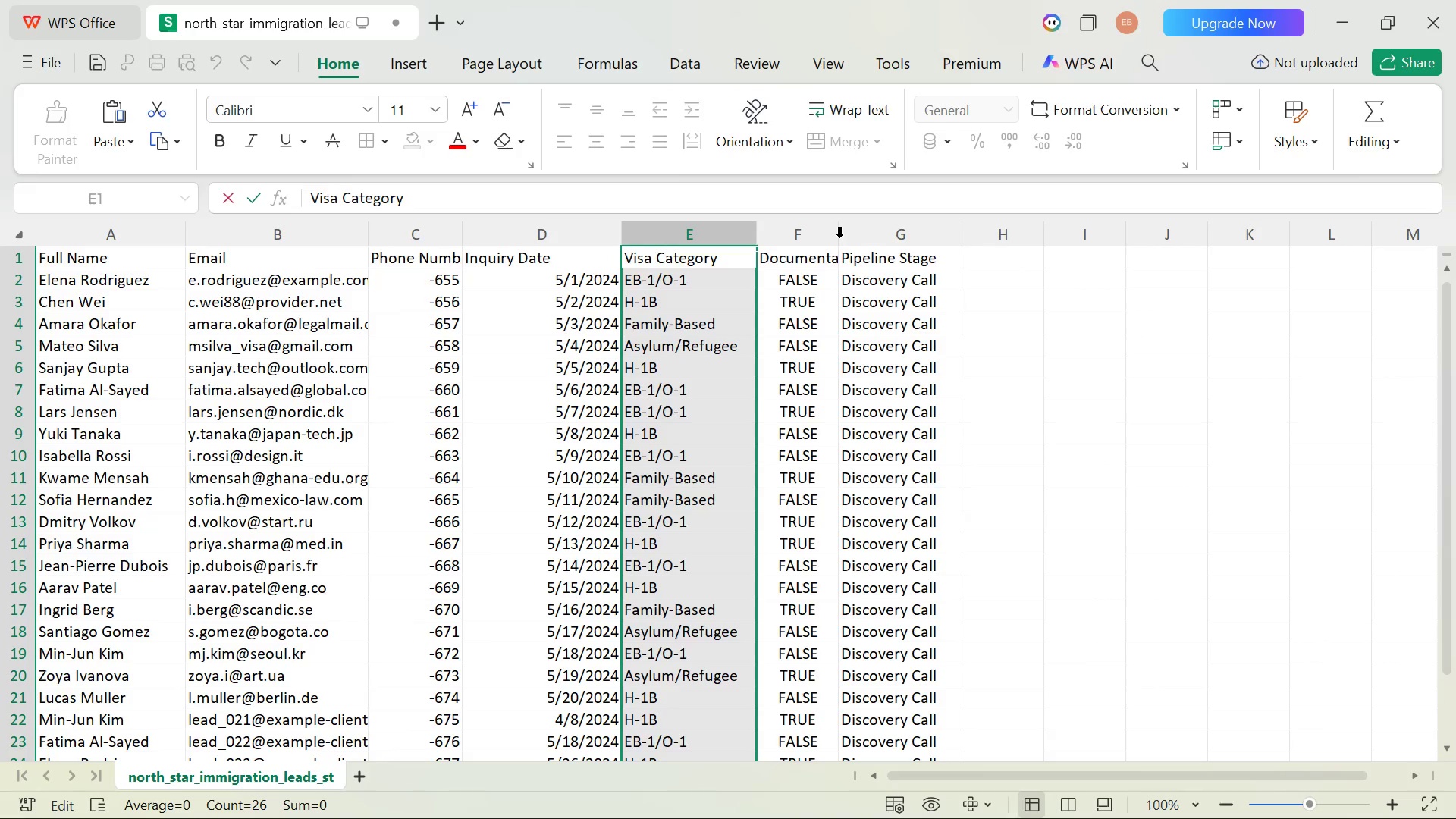 
left_click([836, 241])
 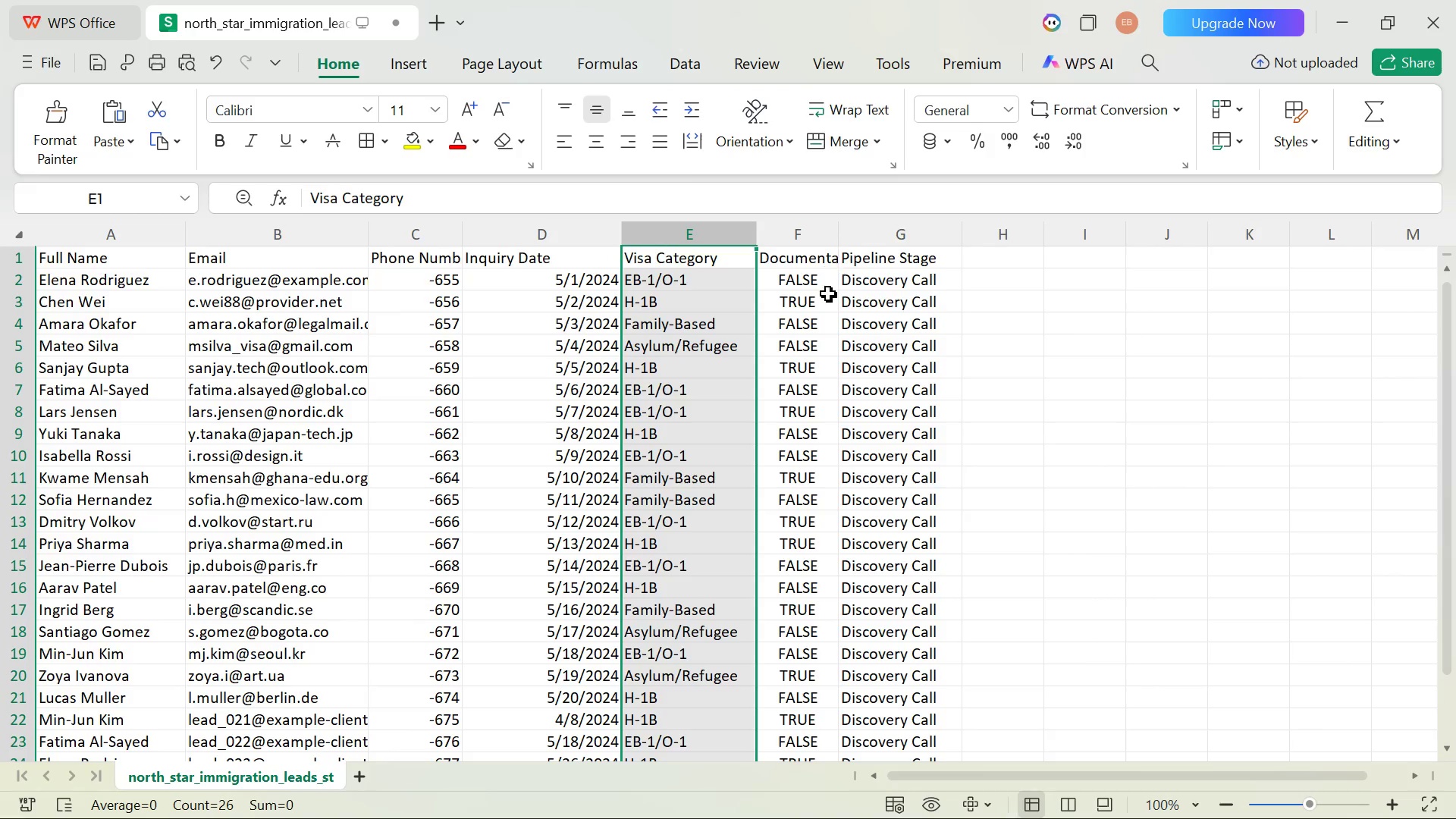 
left_click([828, 293])
 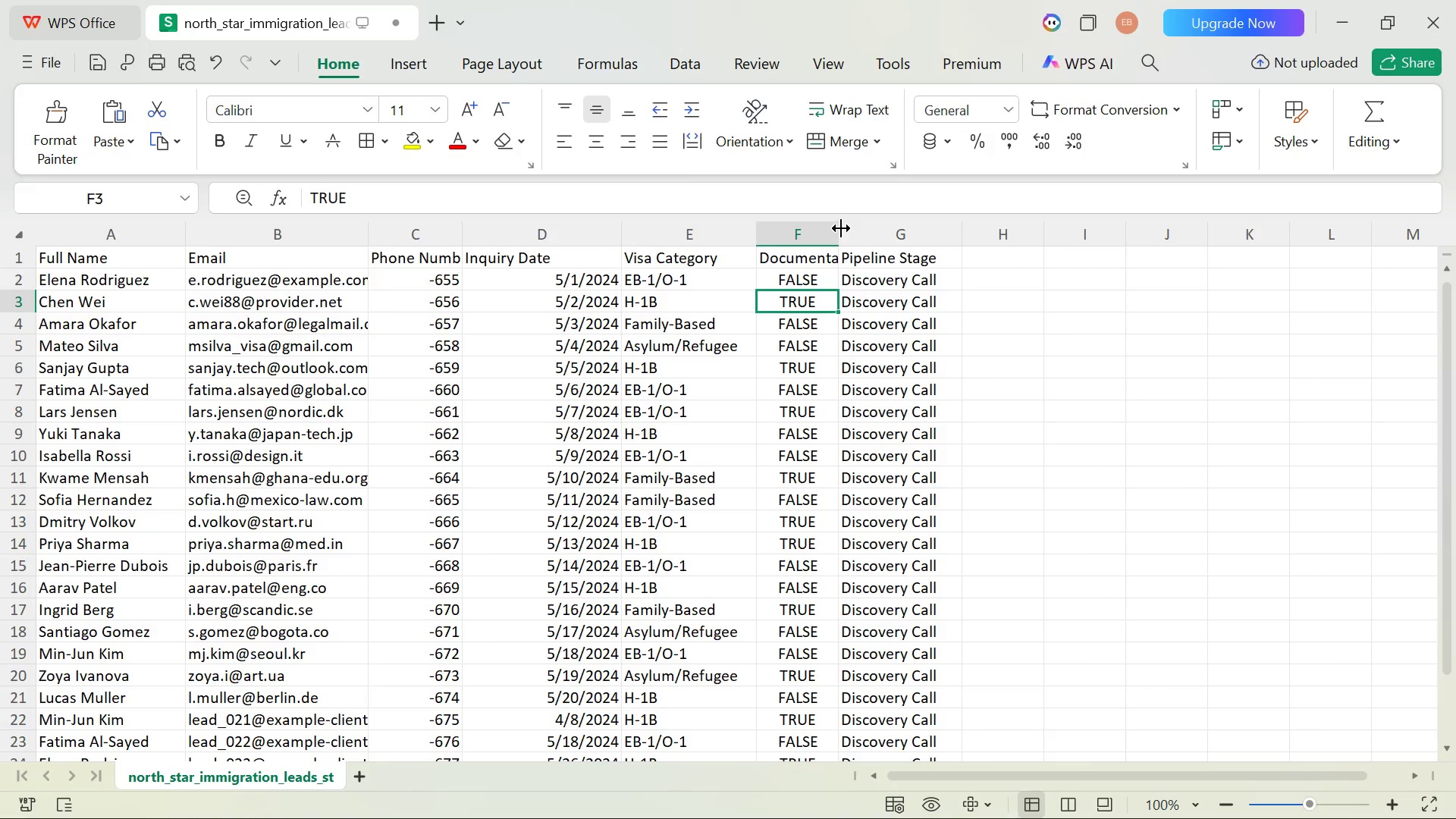 
left_click_drag(start_coordinate=[840, 228], to_coordinate=[874, 224])